 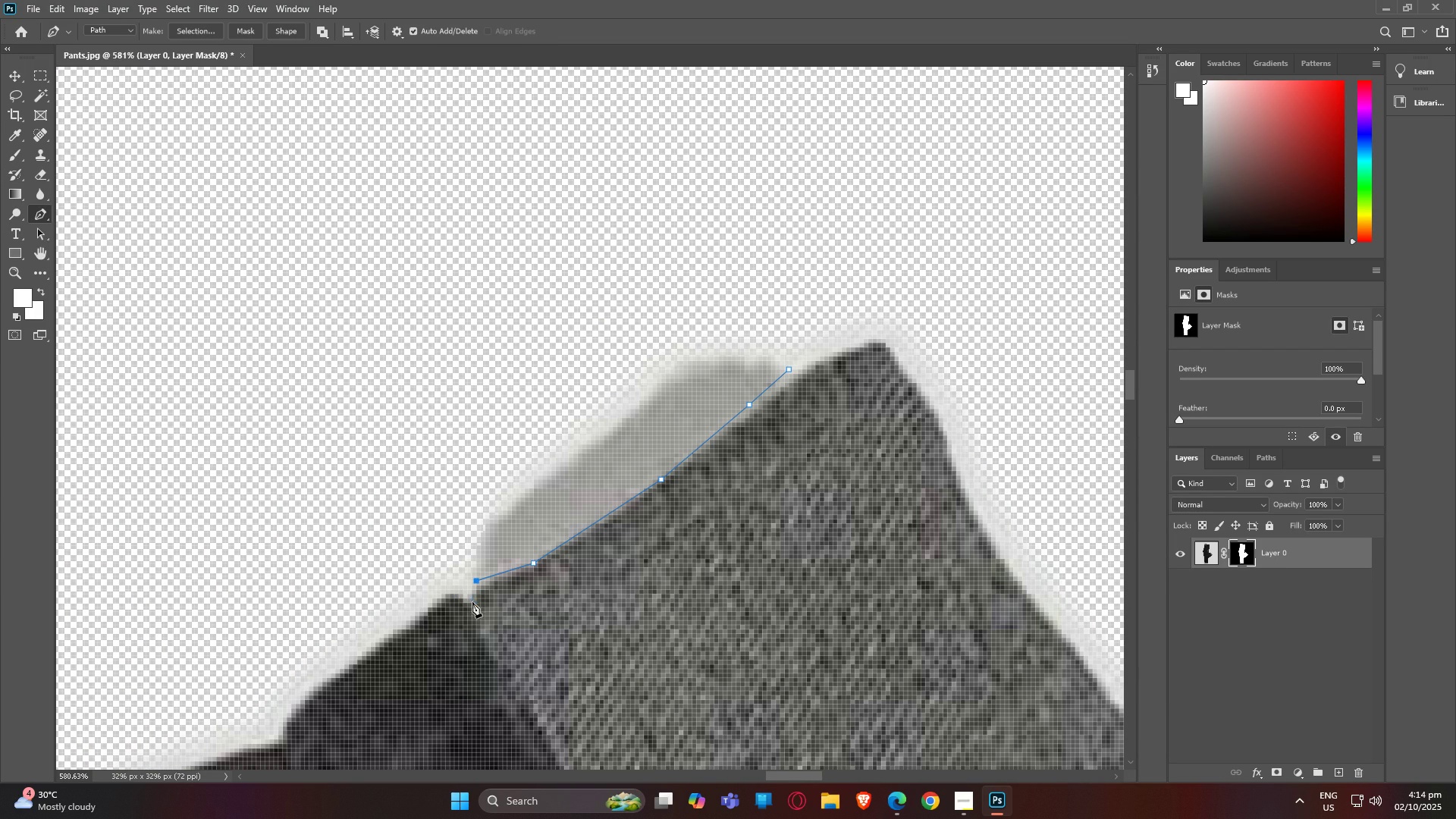 
left_click([470, 601])
 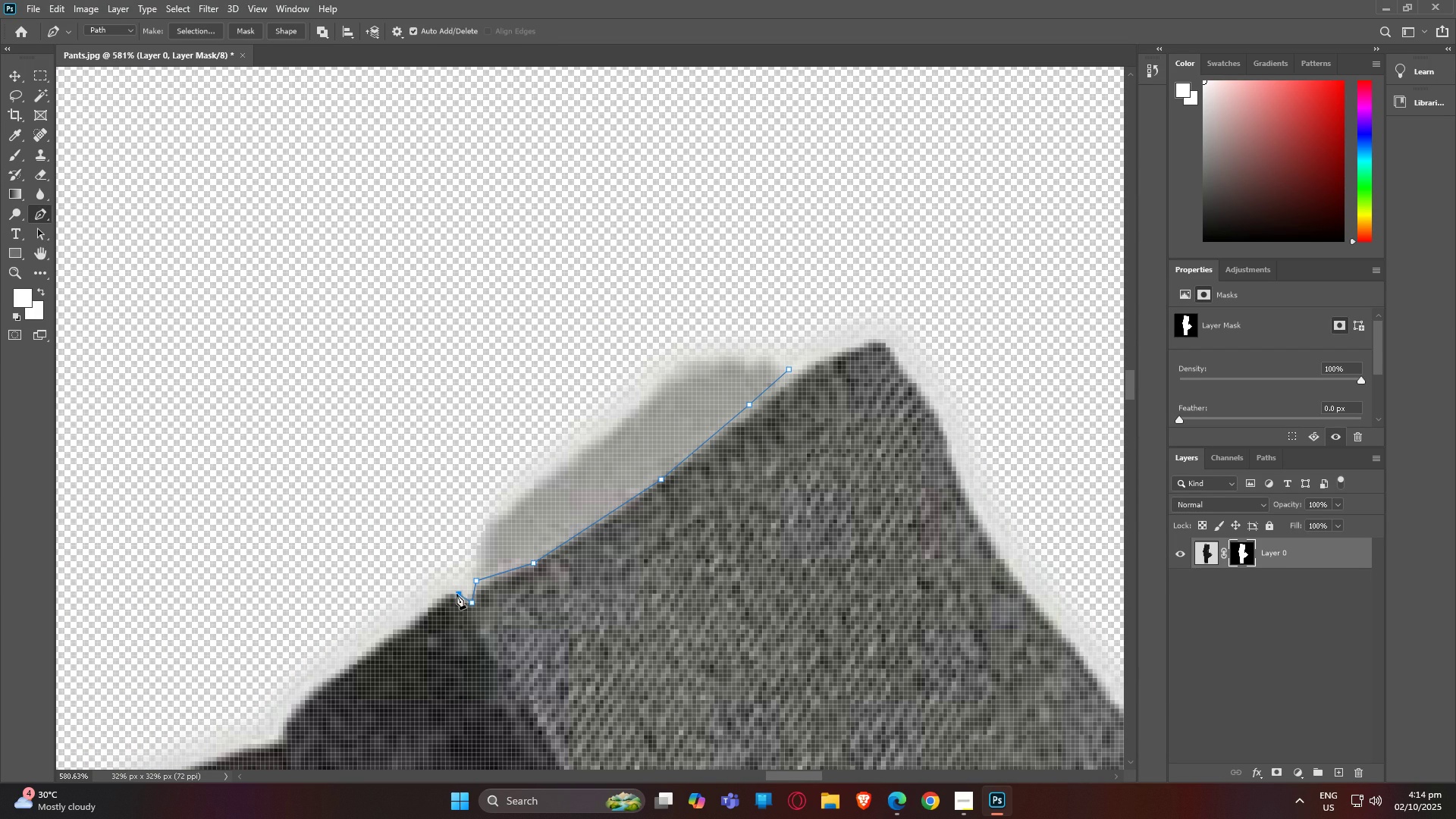 
left_click([457, 594])
 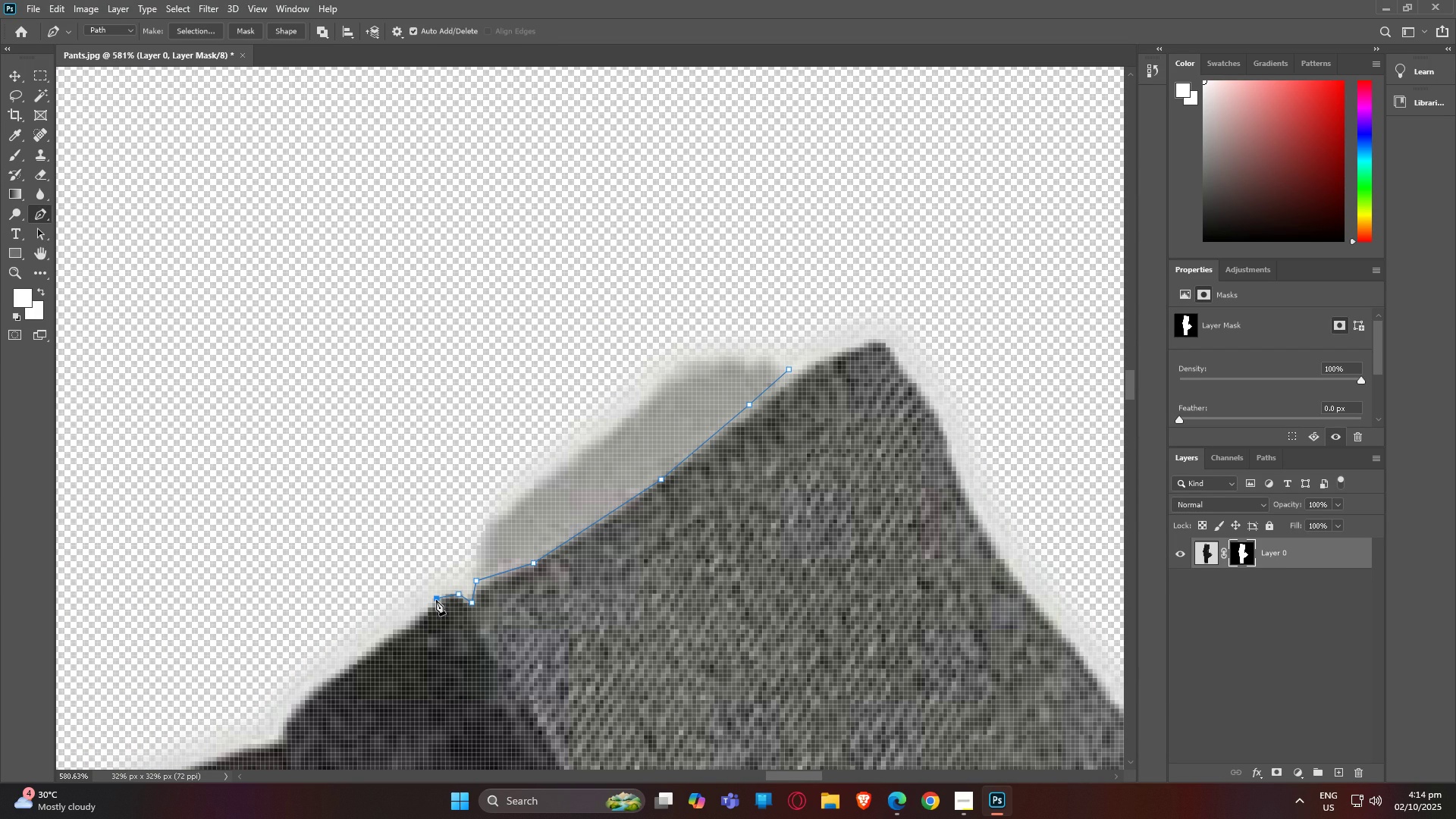 
left_click([436, 600])
 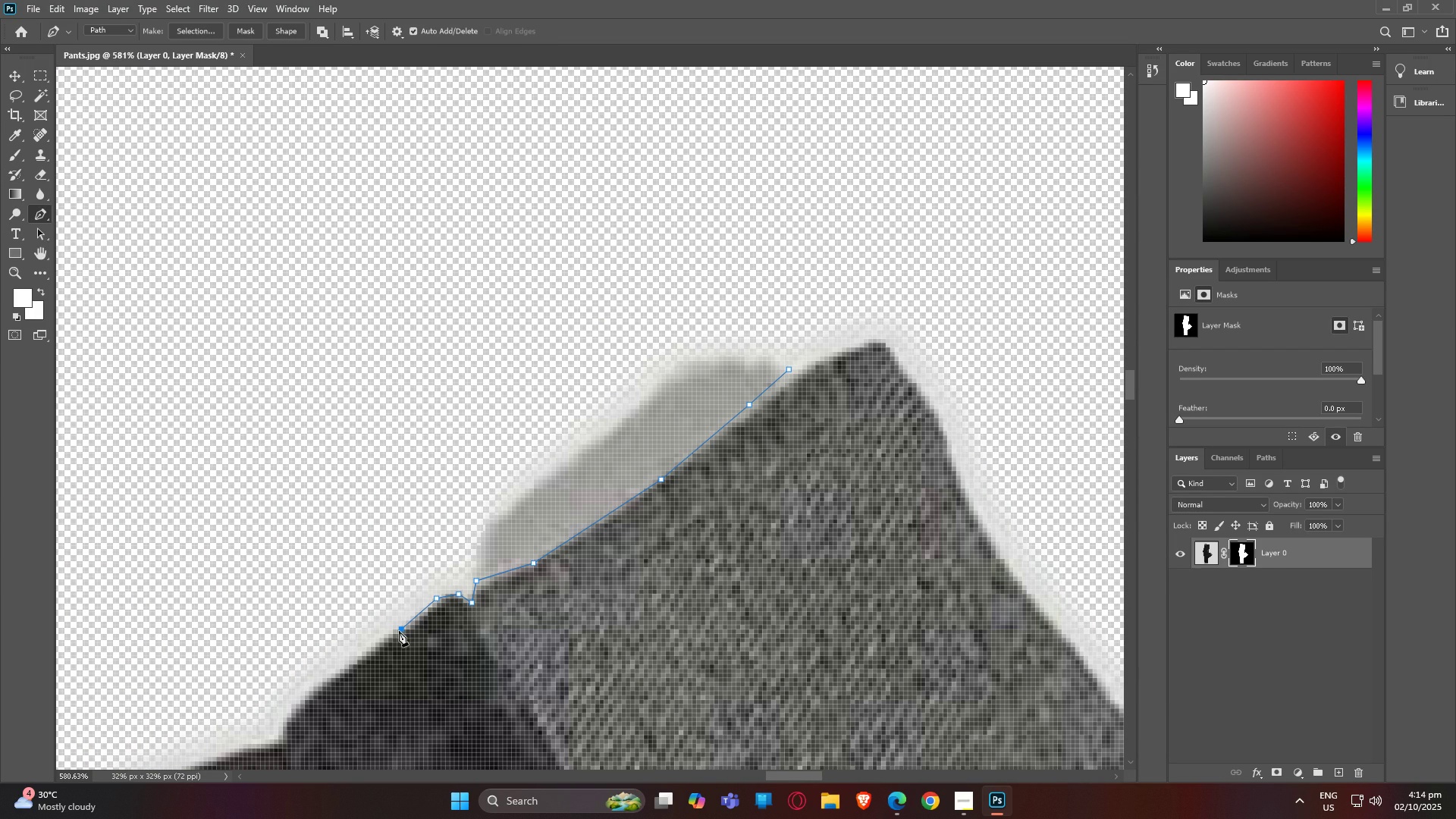 
left_click([399, 631])
 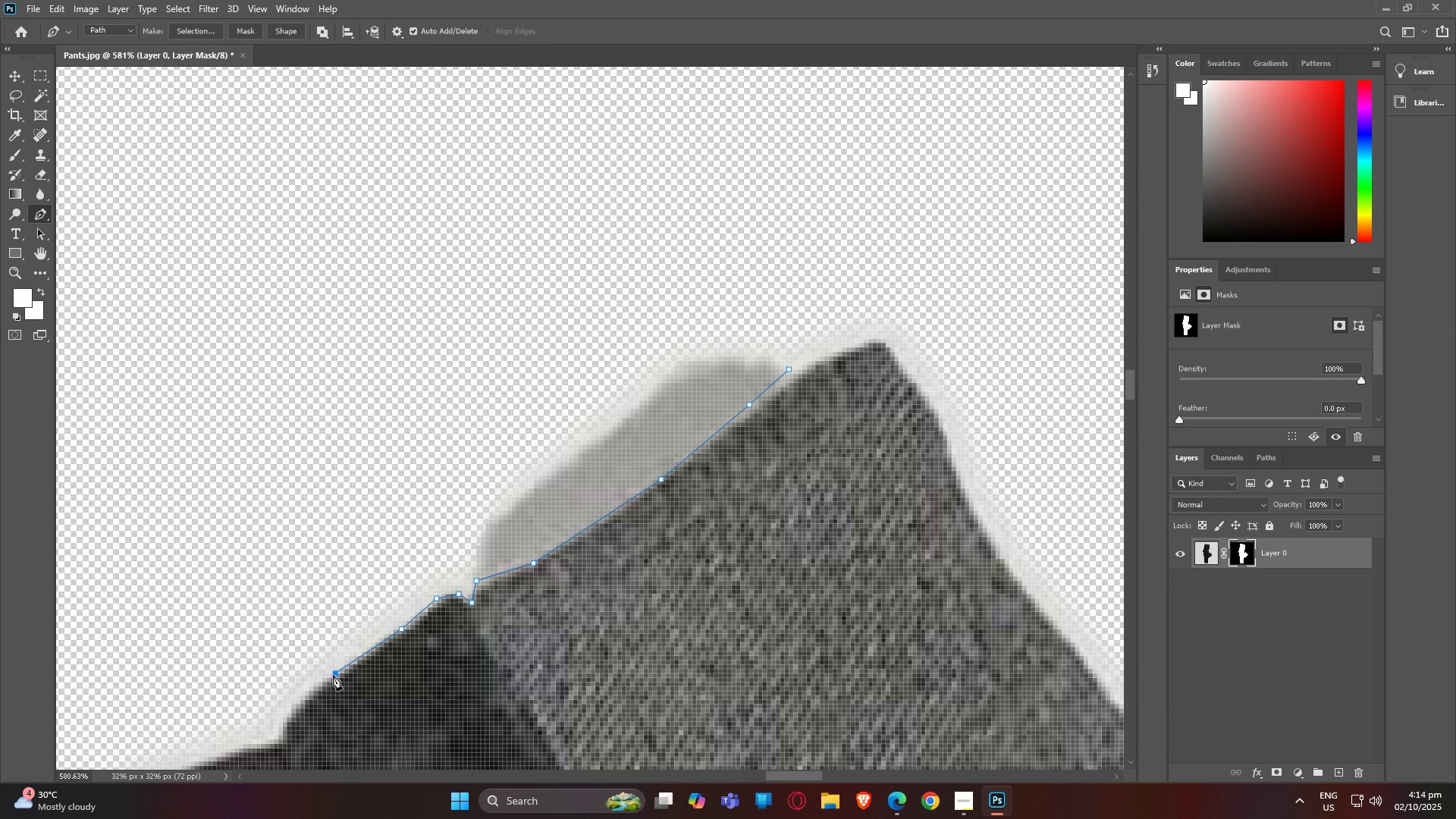 
left_click([333, 675])
 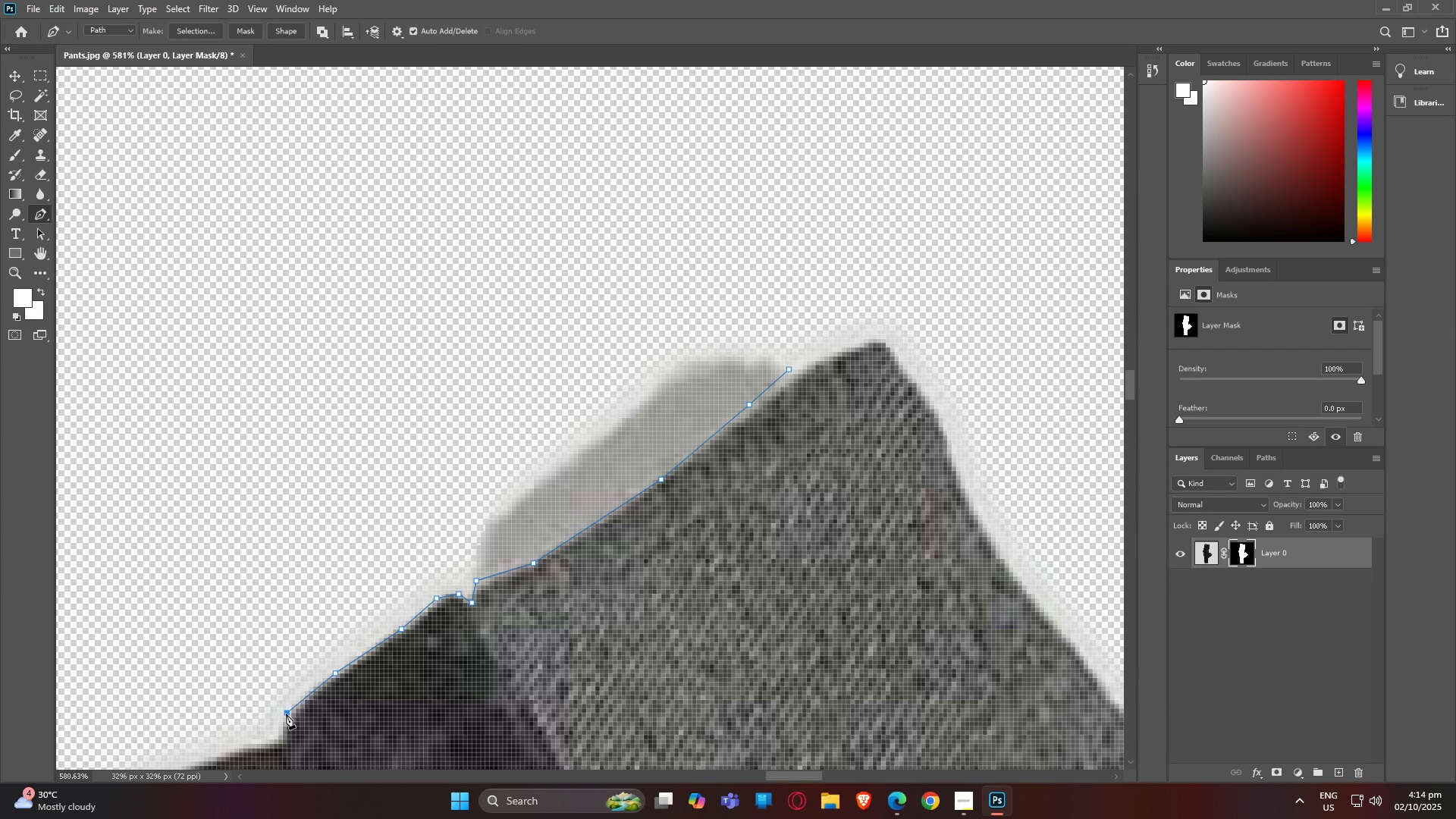 
left_click([286, 714])
 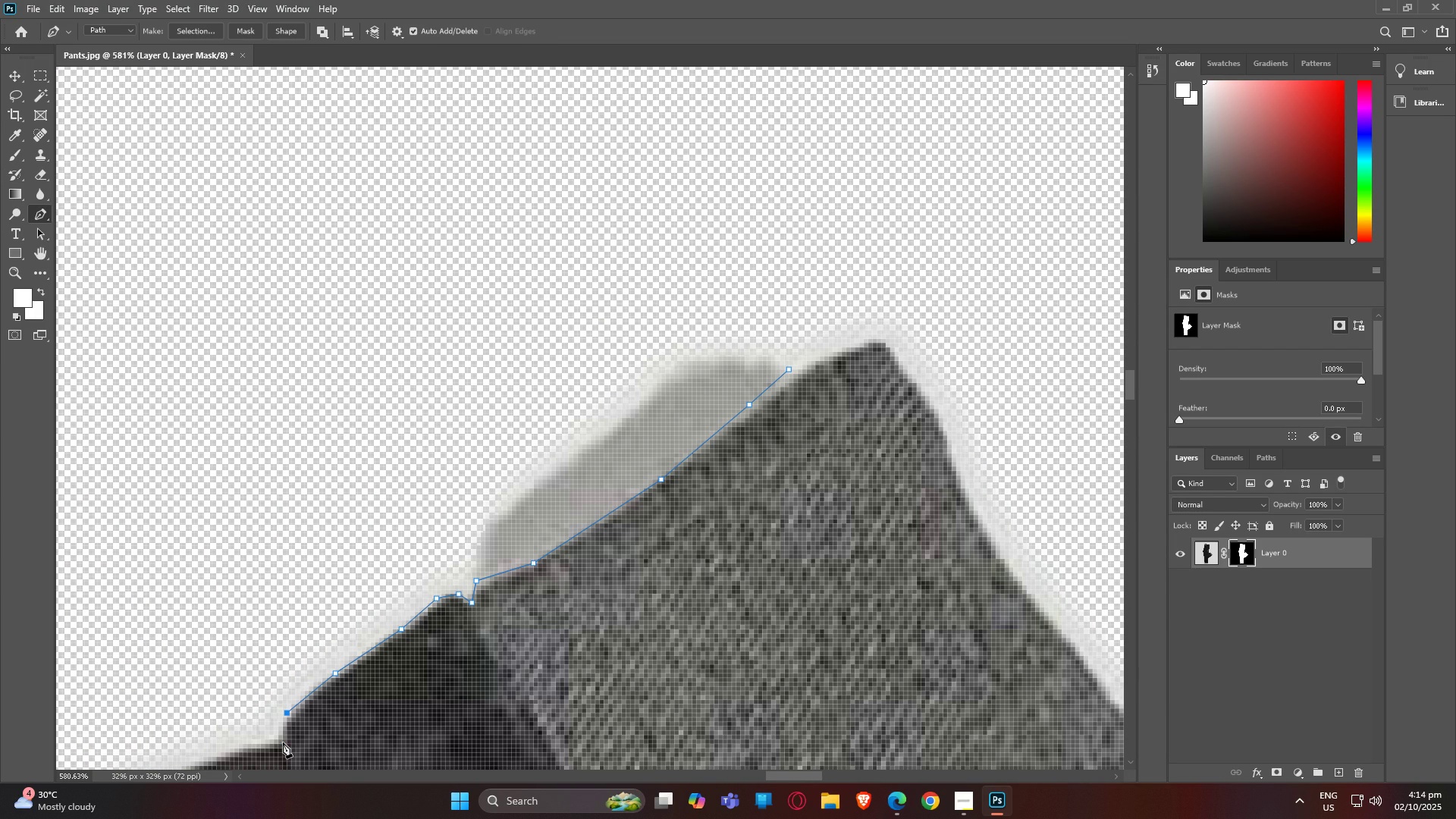 
left_click([283, 742])